 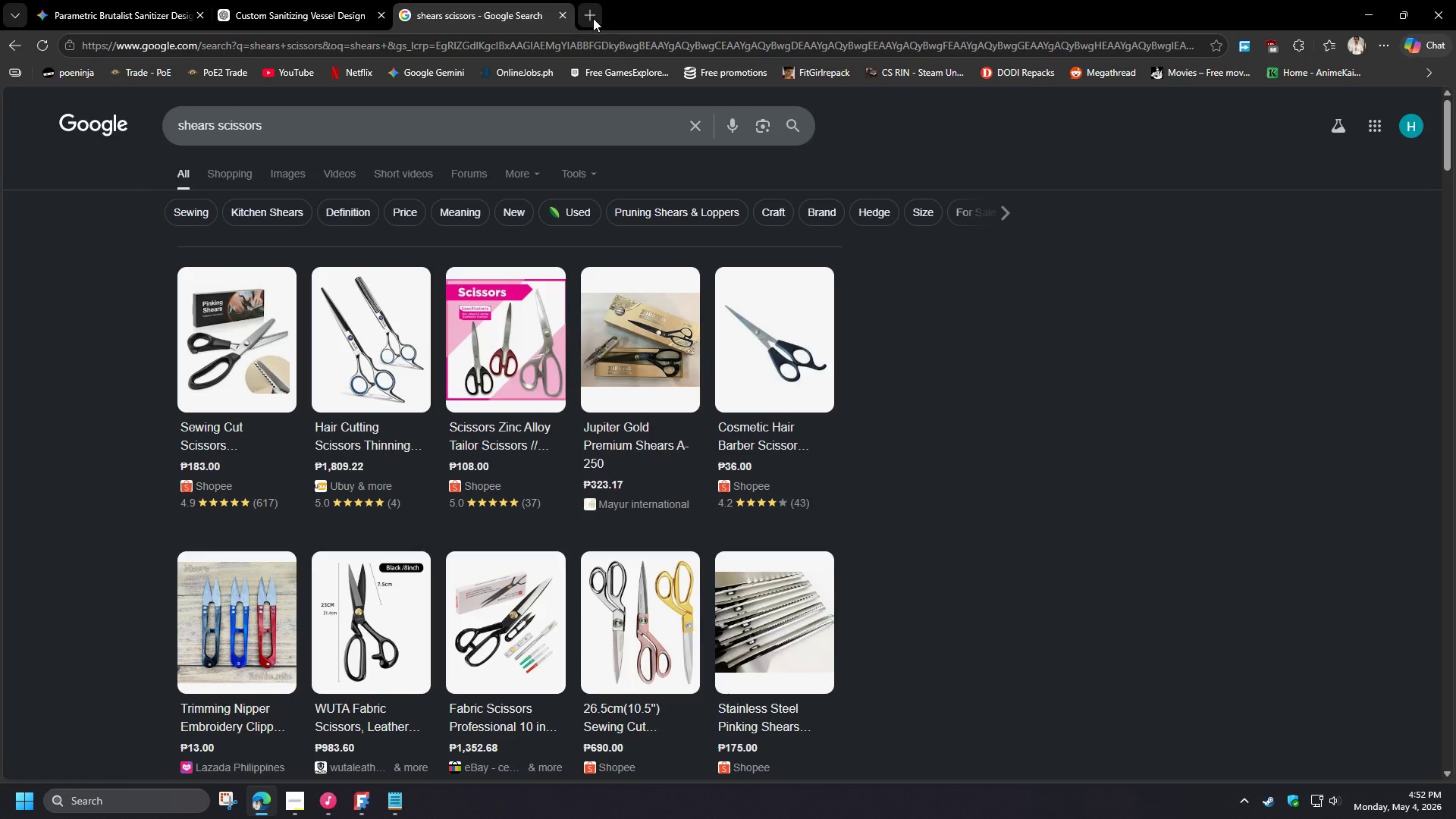 
left_click([326, 0])
 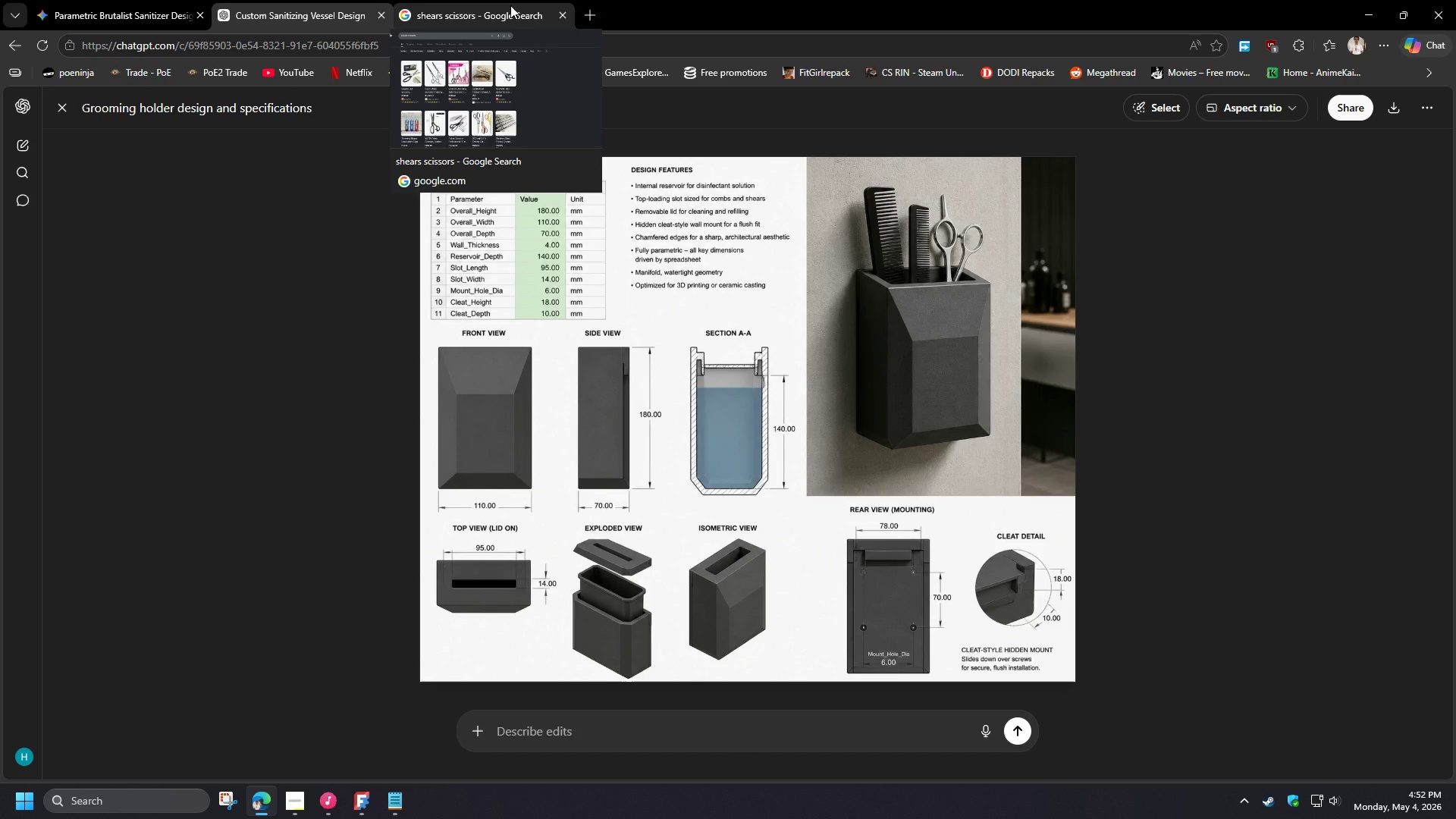 
left_click([510, 5])
 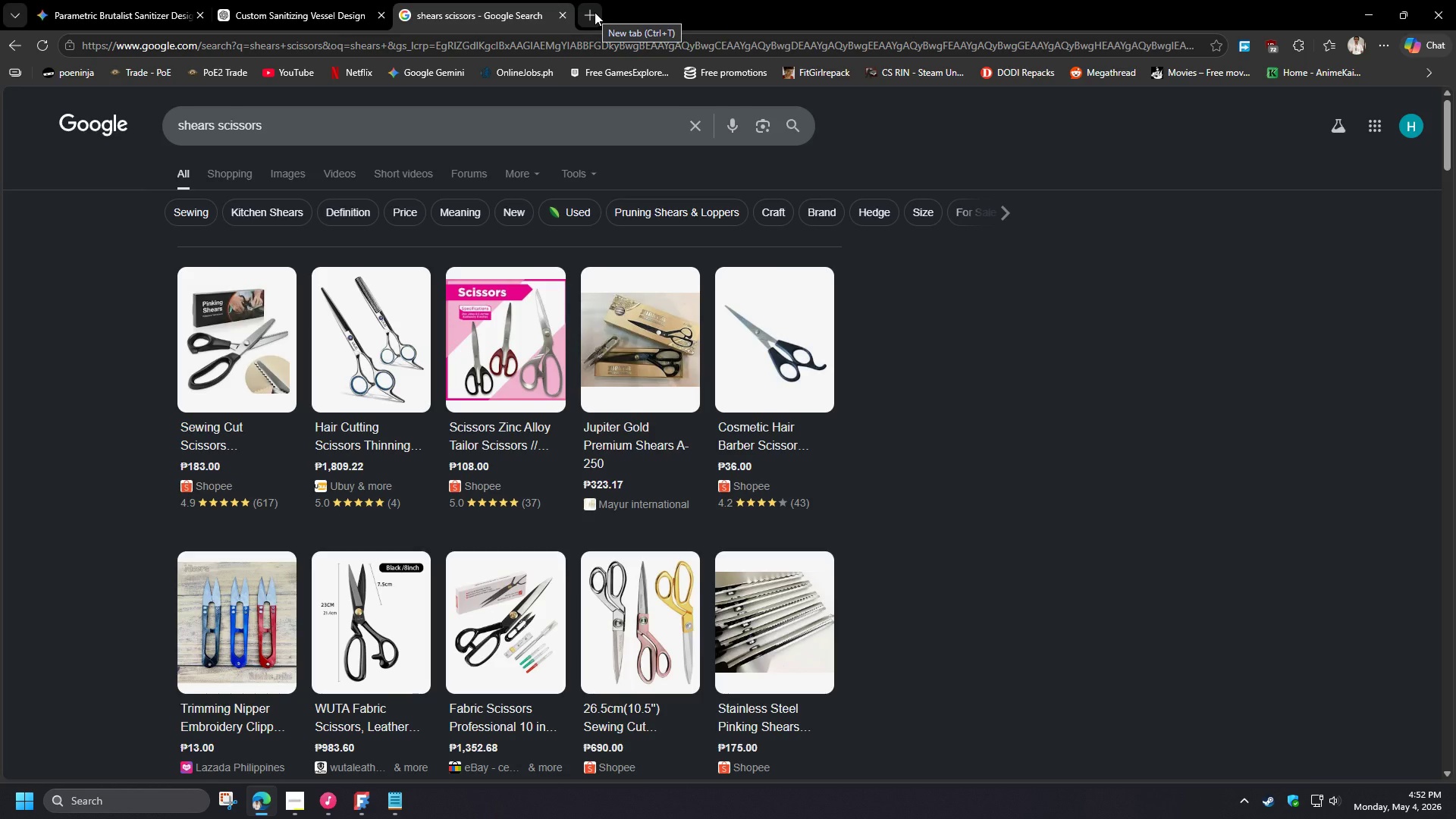 
left_click([595, 12])
 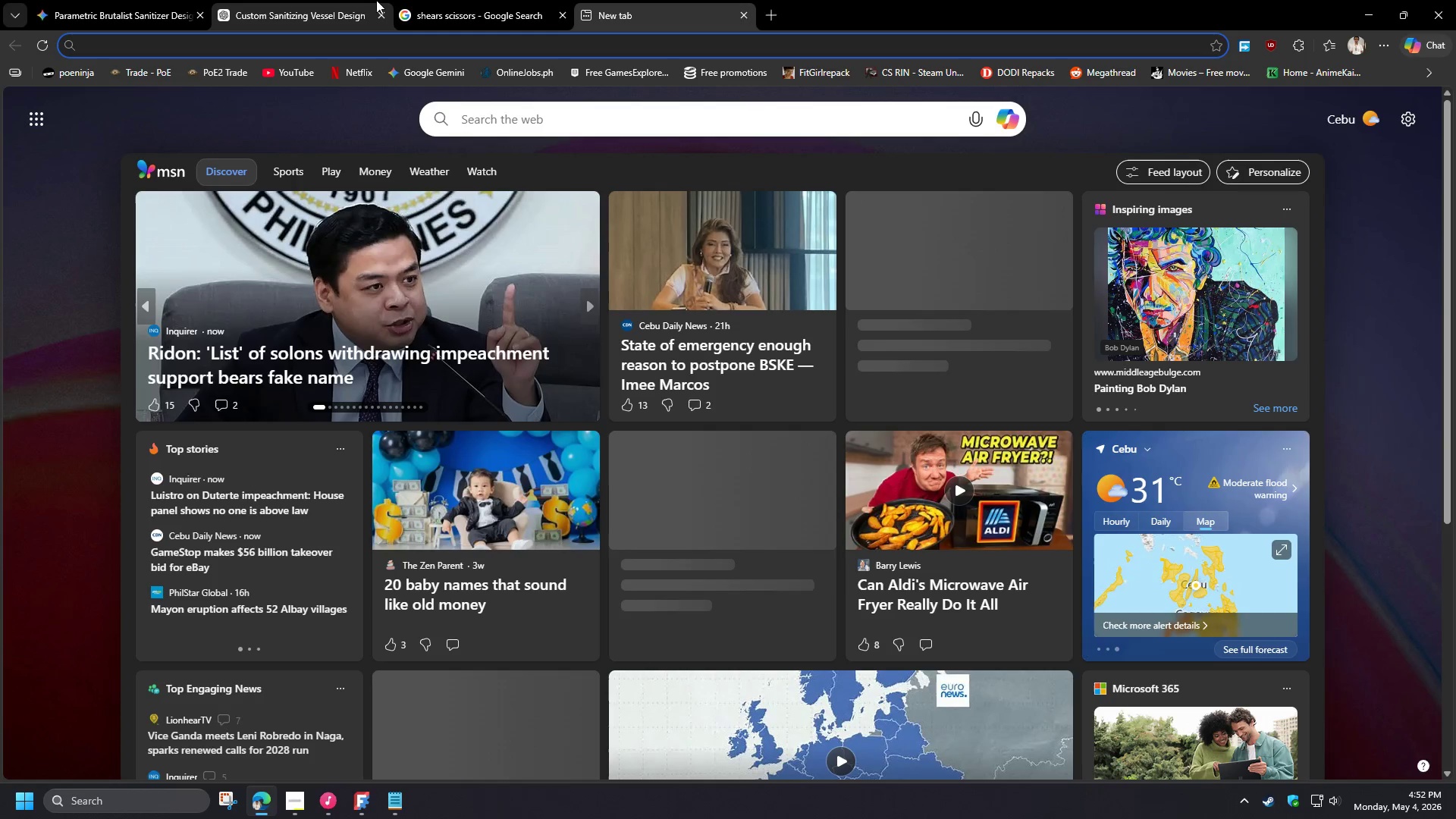 
left_click([313, 0])
 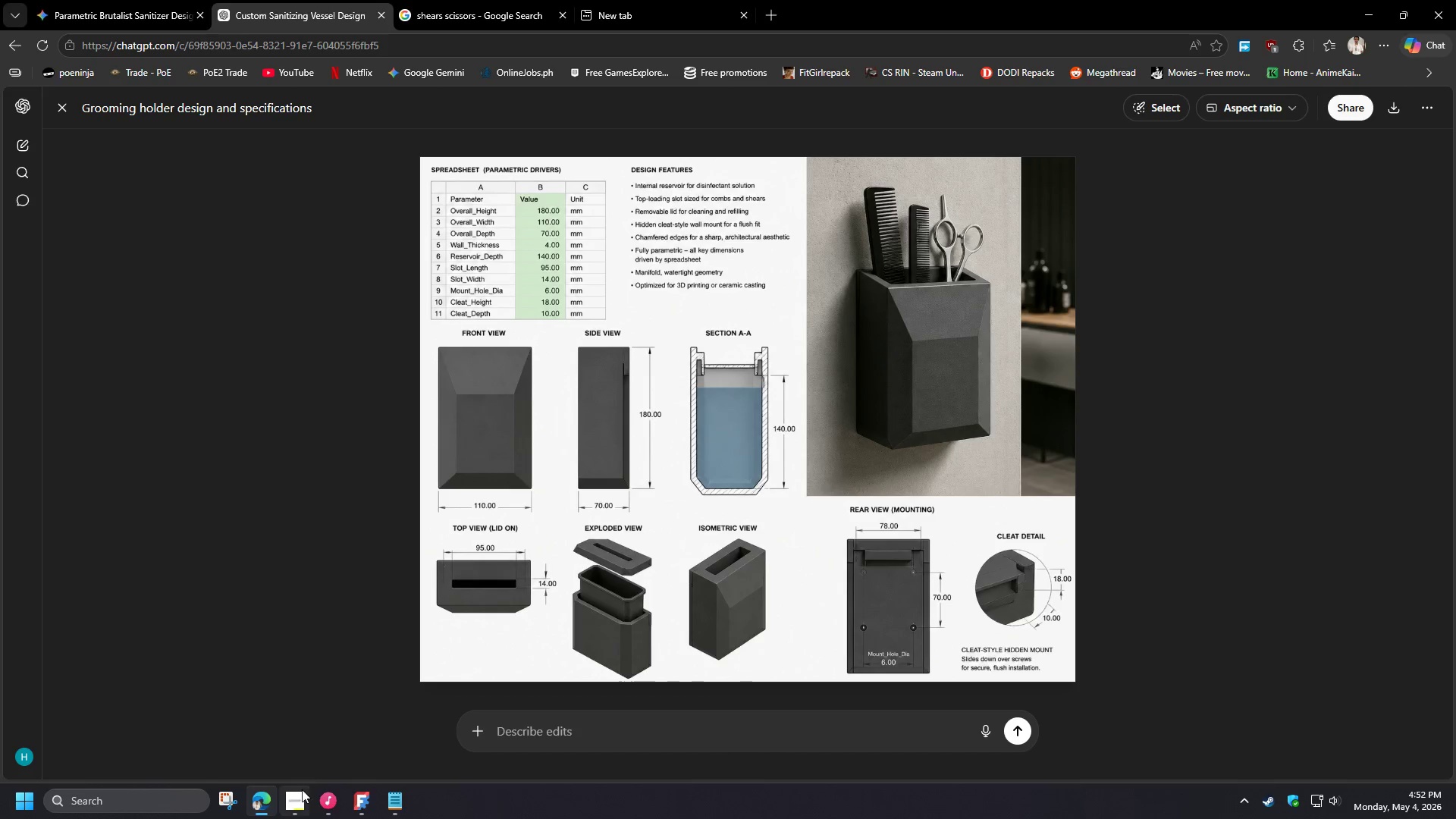 
left_click([298, 800])